 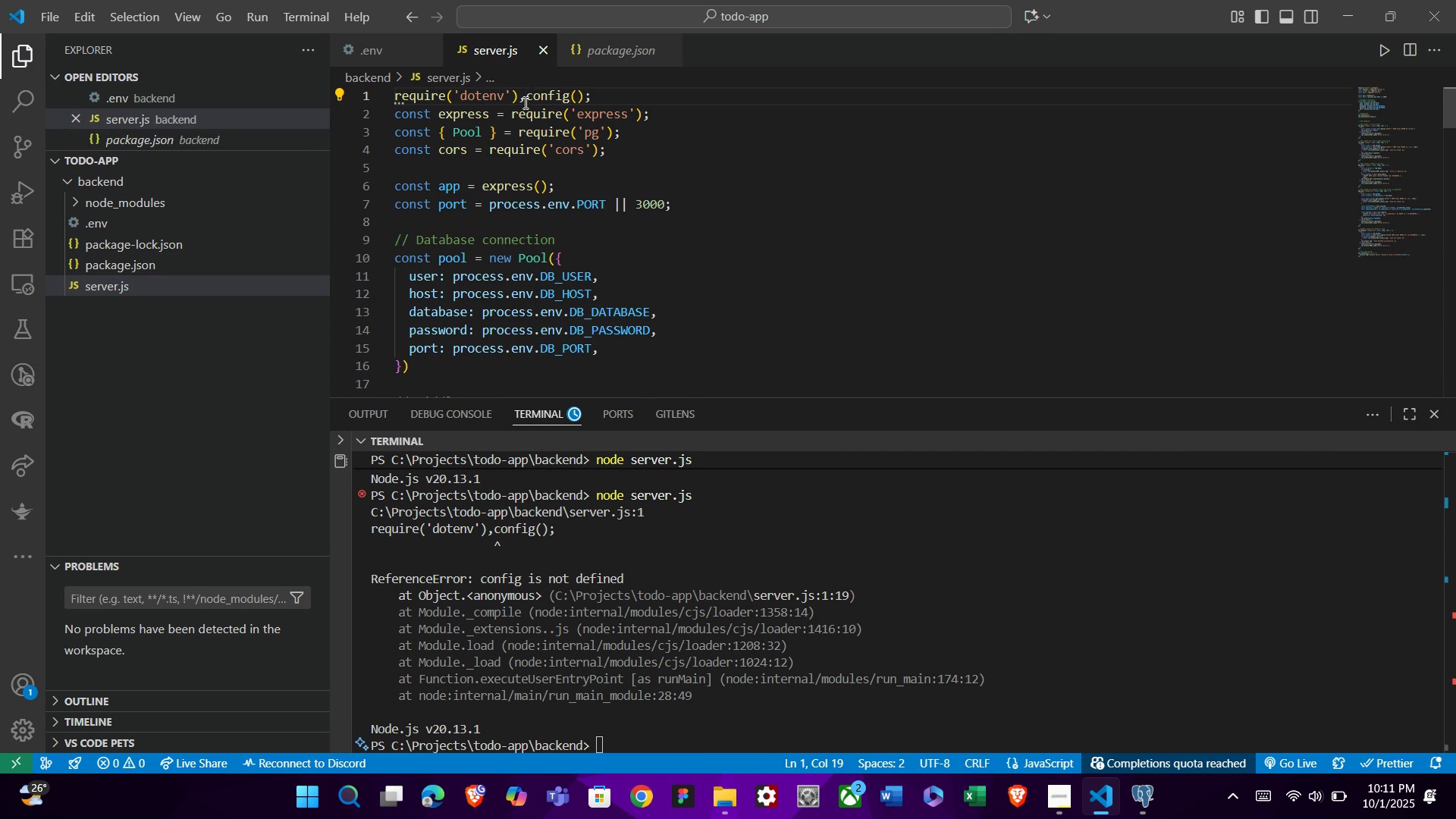 
key(Backspace)
 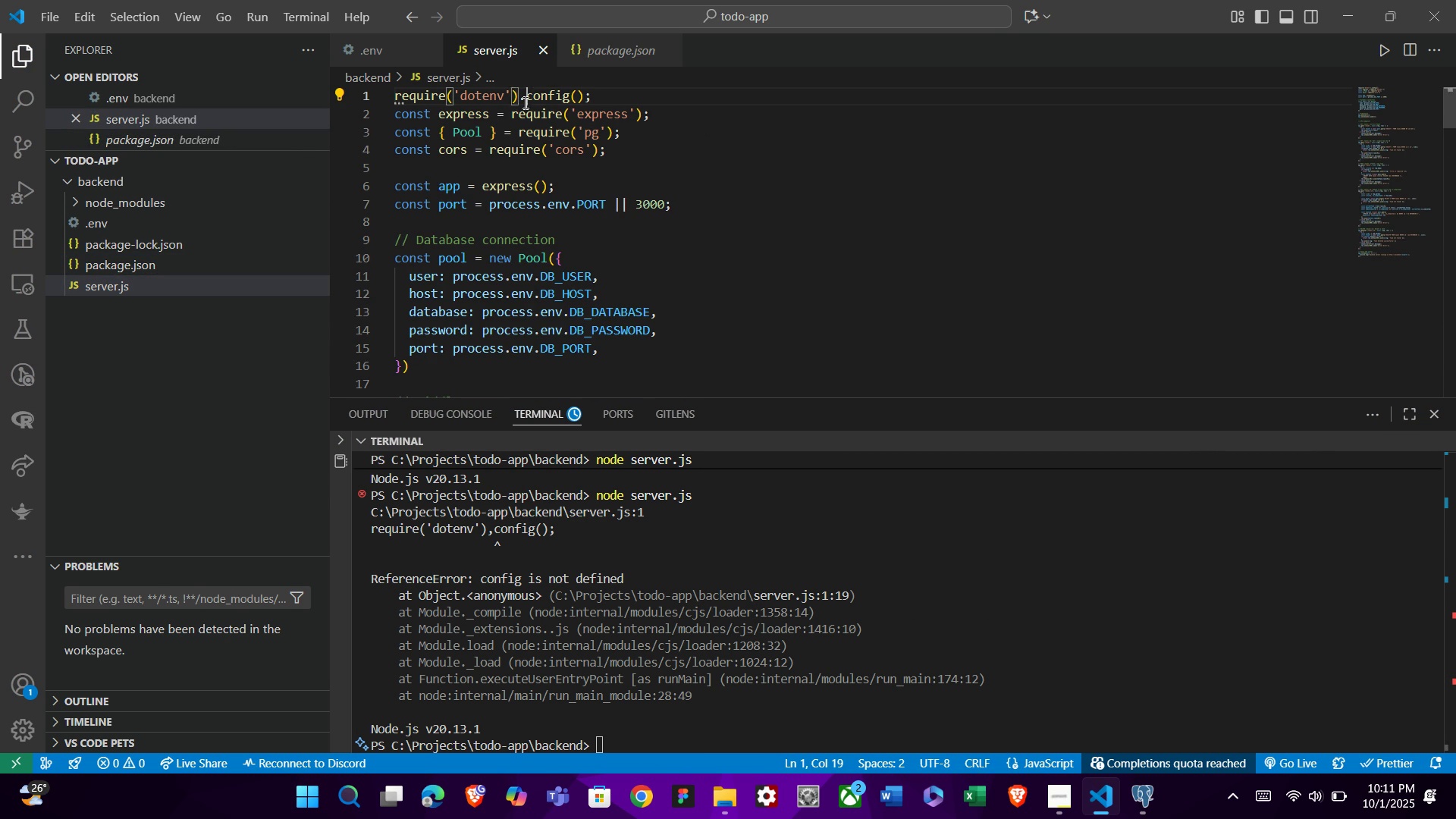 
key(Period)
 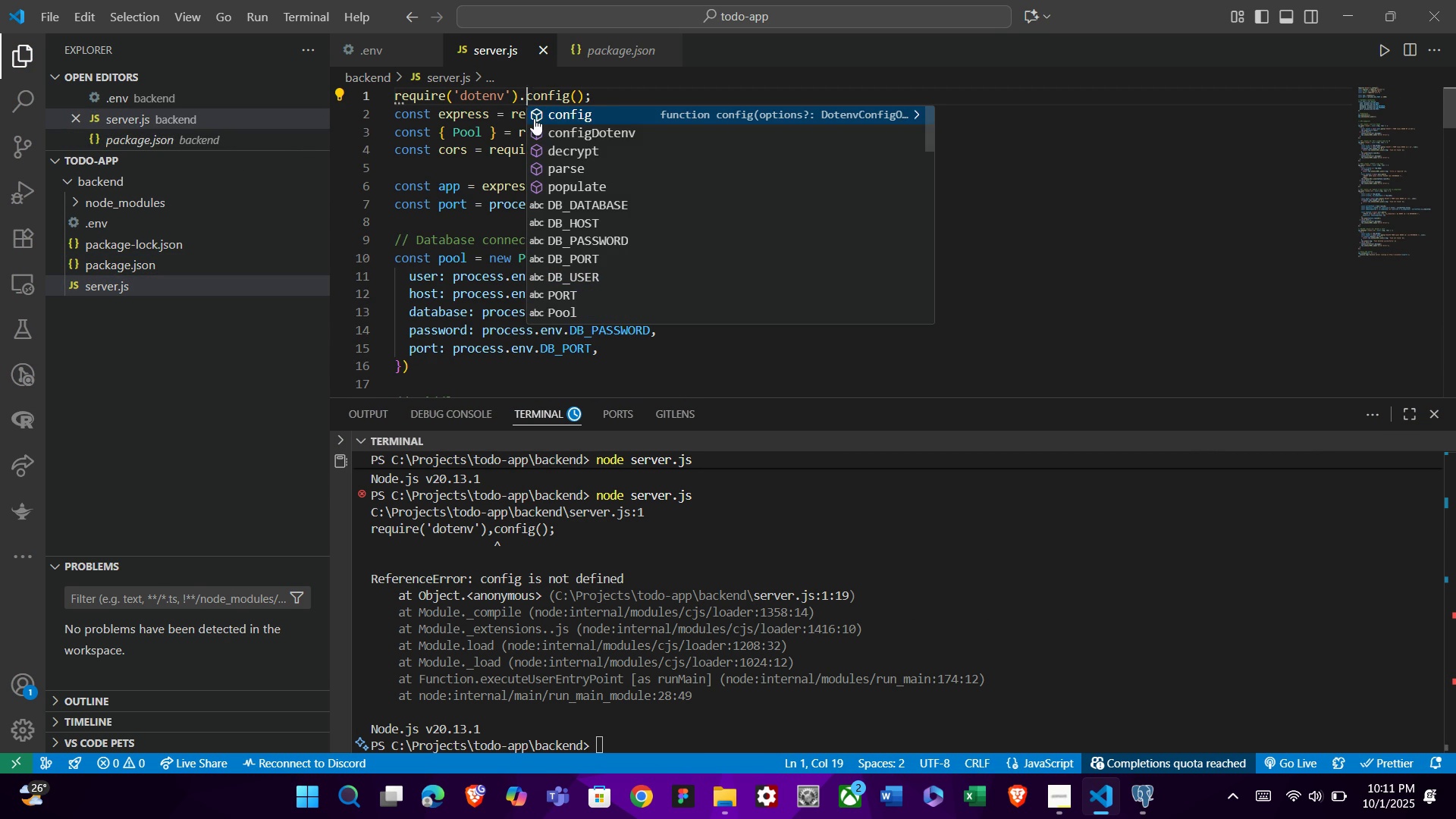 
left_click([534, 118])
 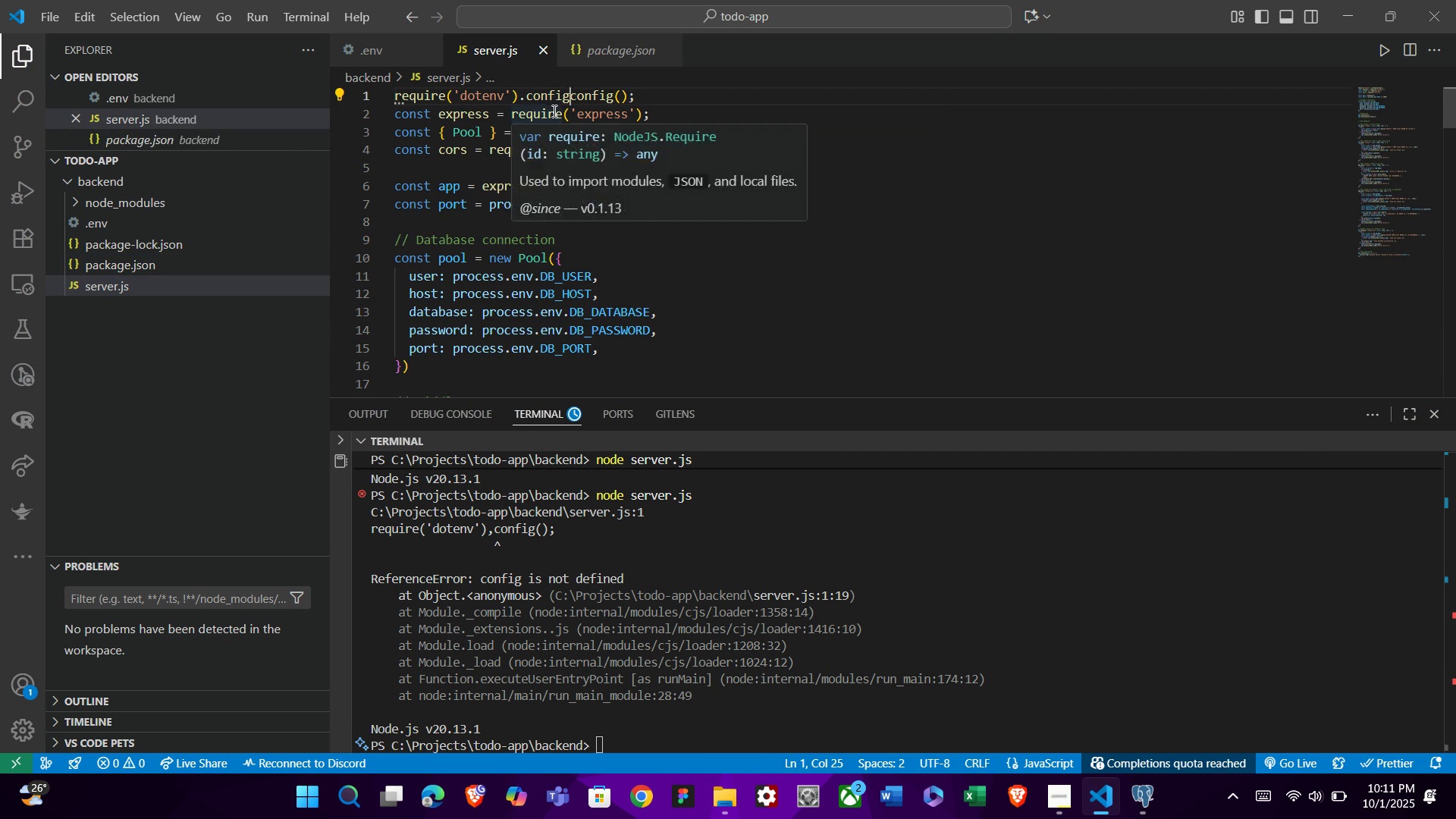 
key(Backspace)
 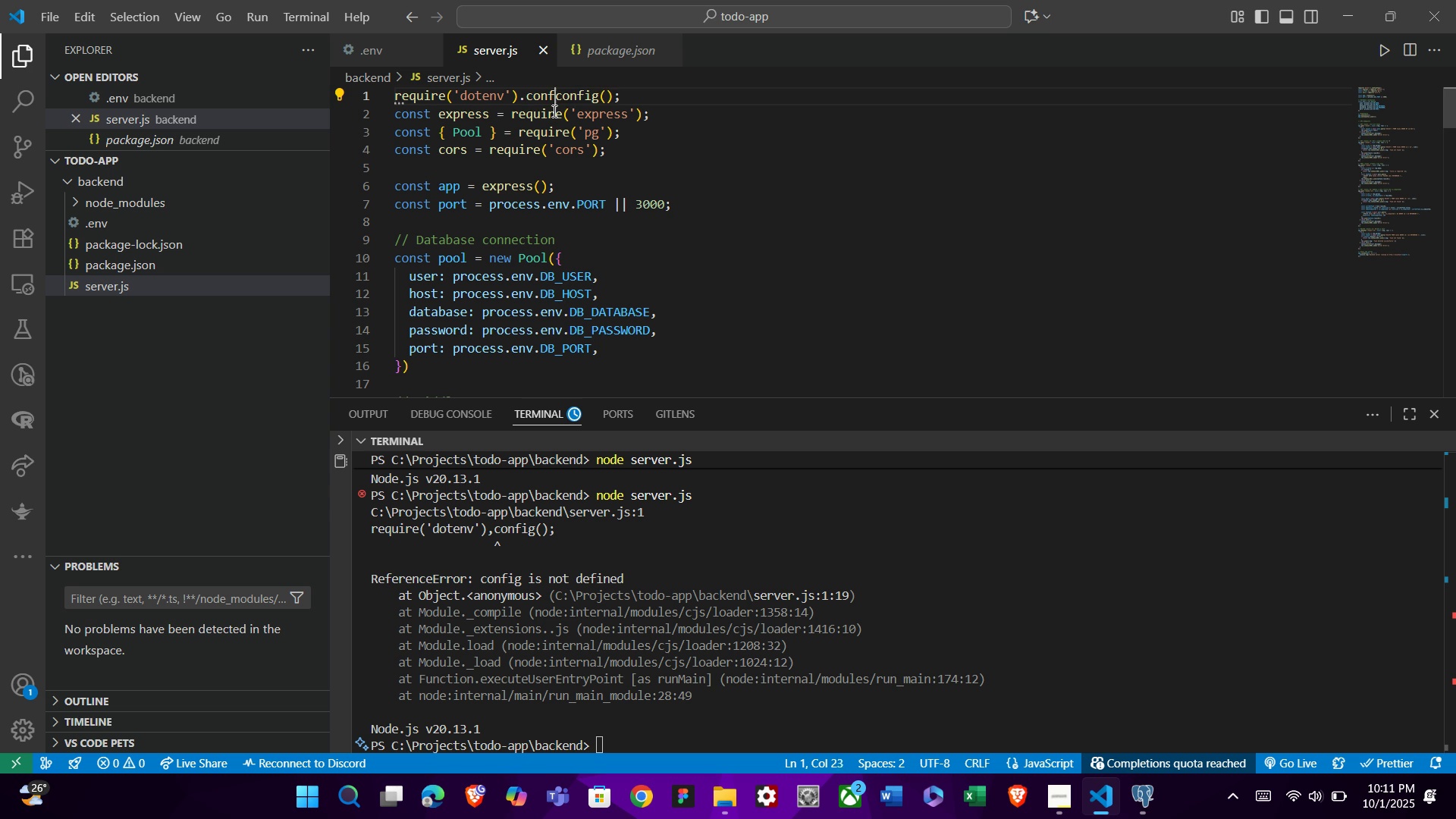 
key(Backspace)
 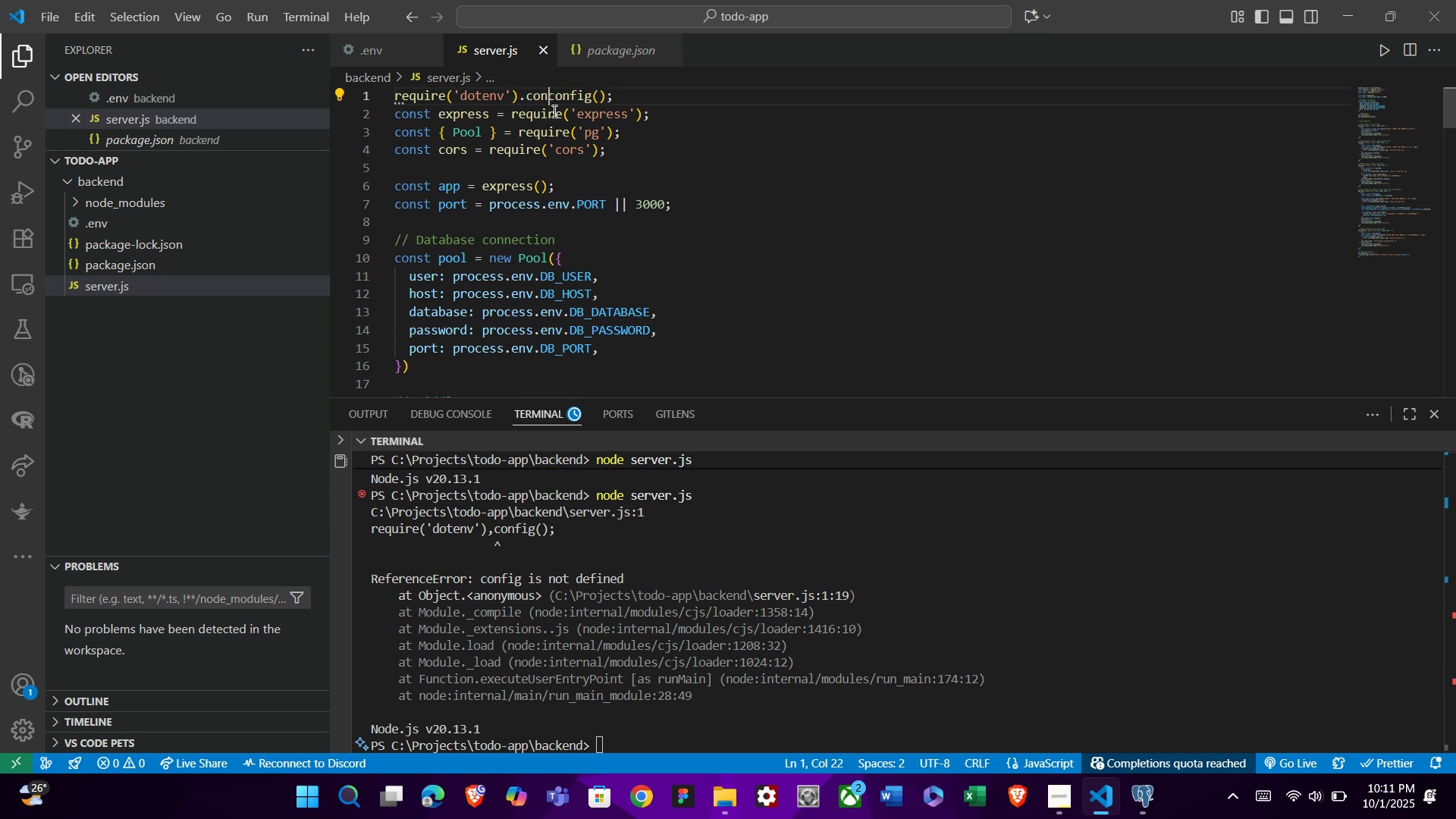 
key(Backspace)
 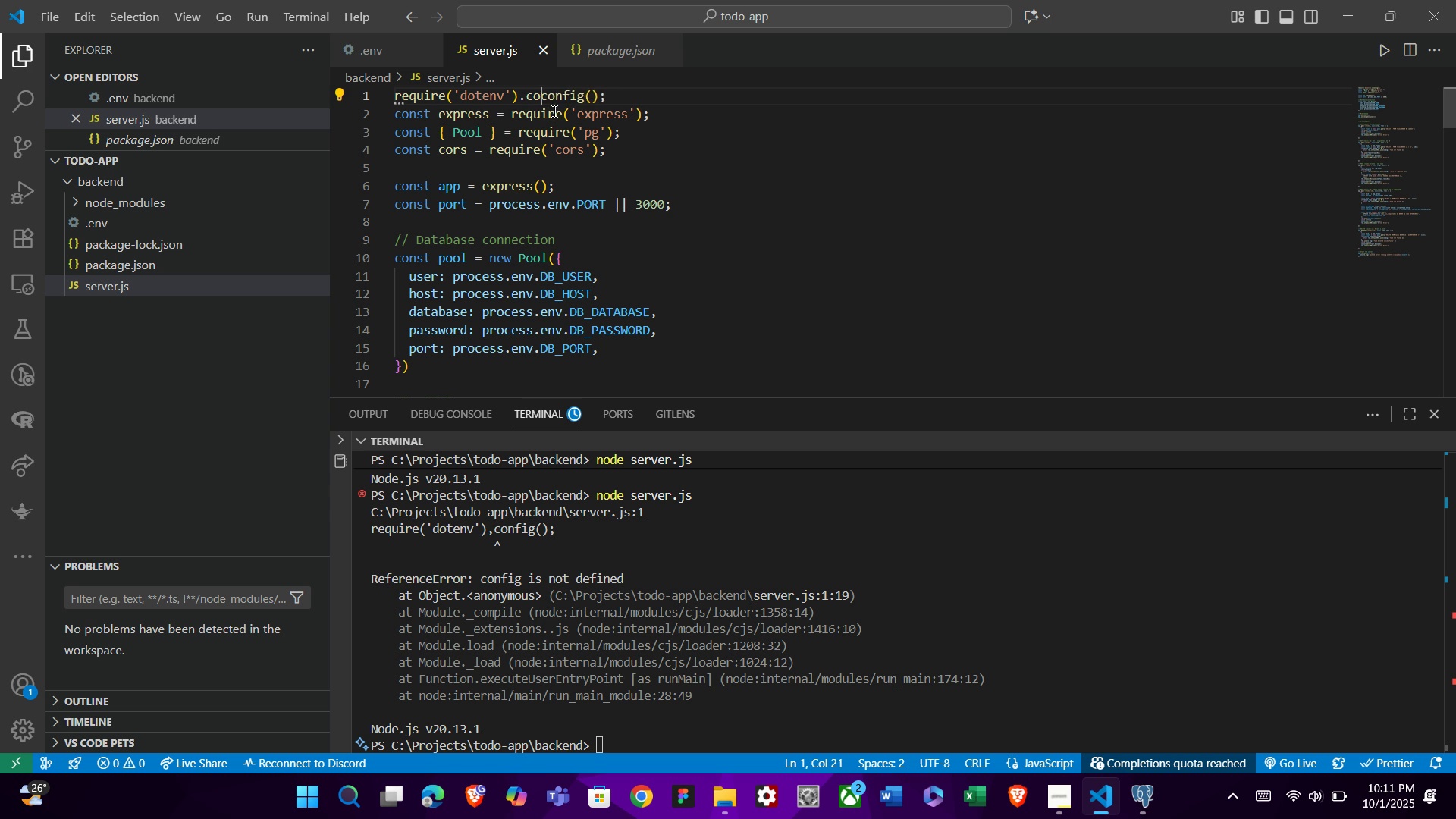 
key(Backspace)
 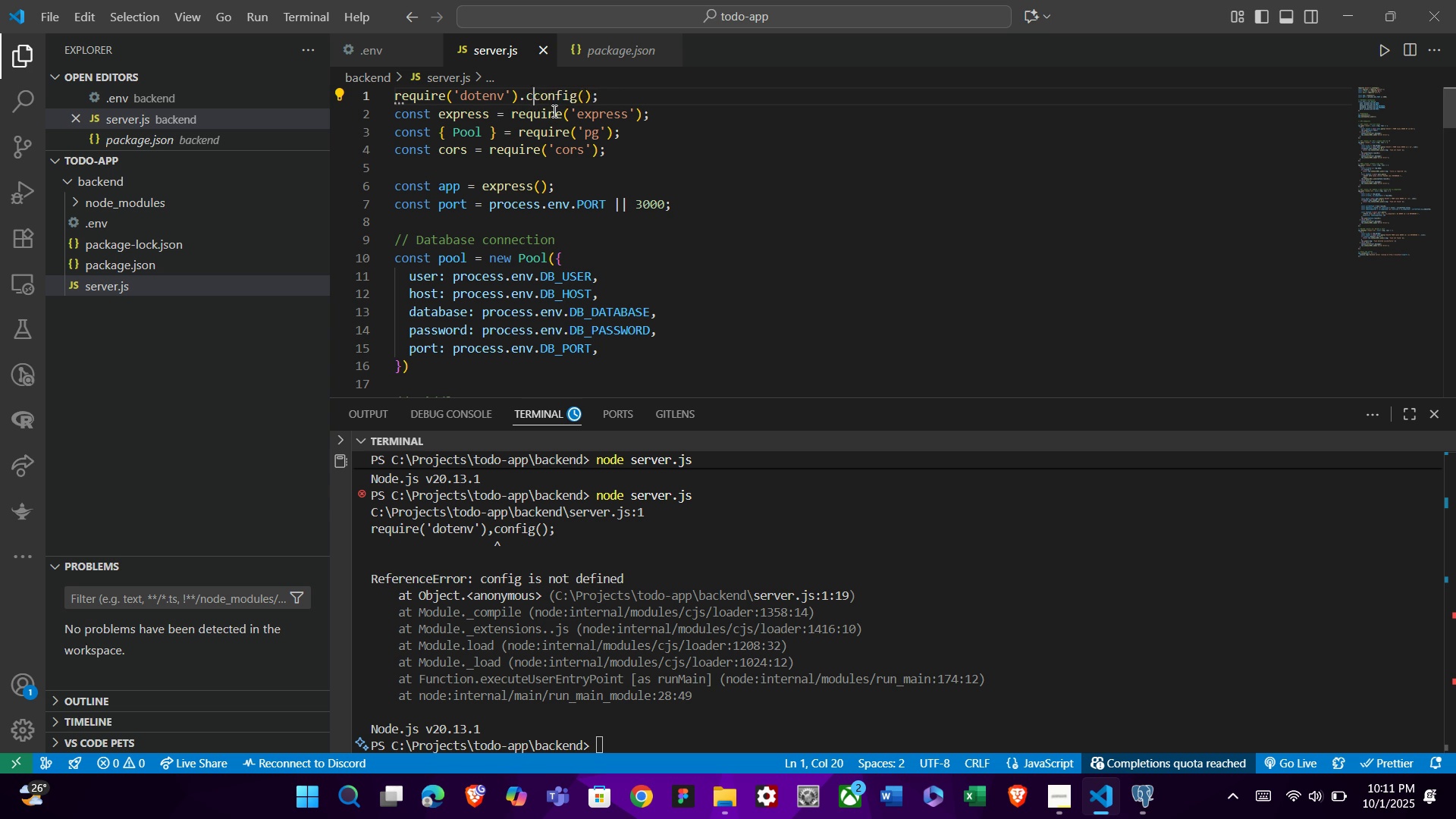 
key(Backspace)
 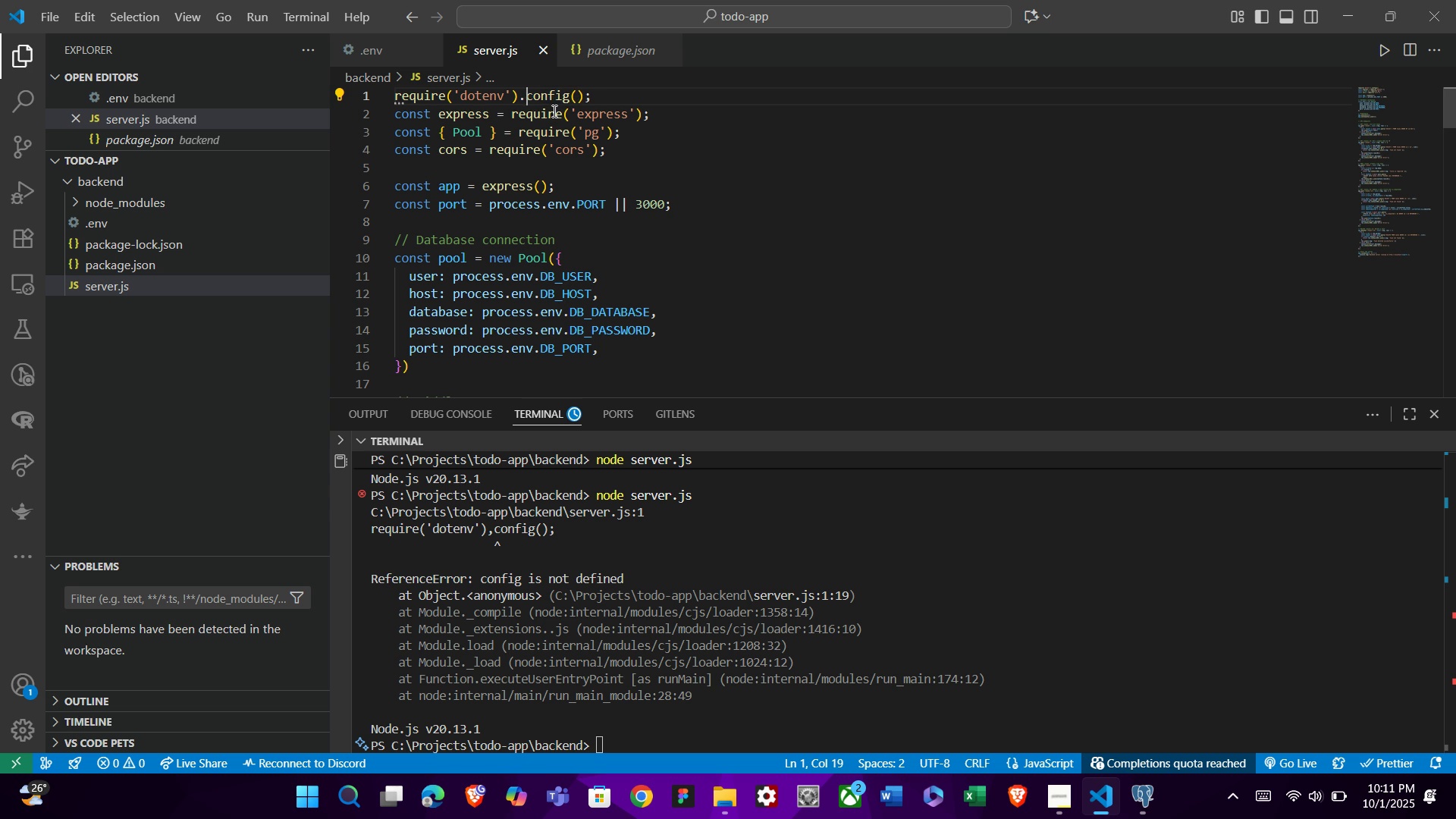 
key(Backspace)
 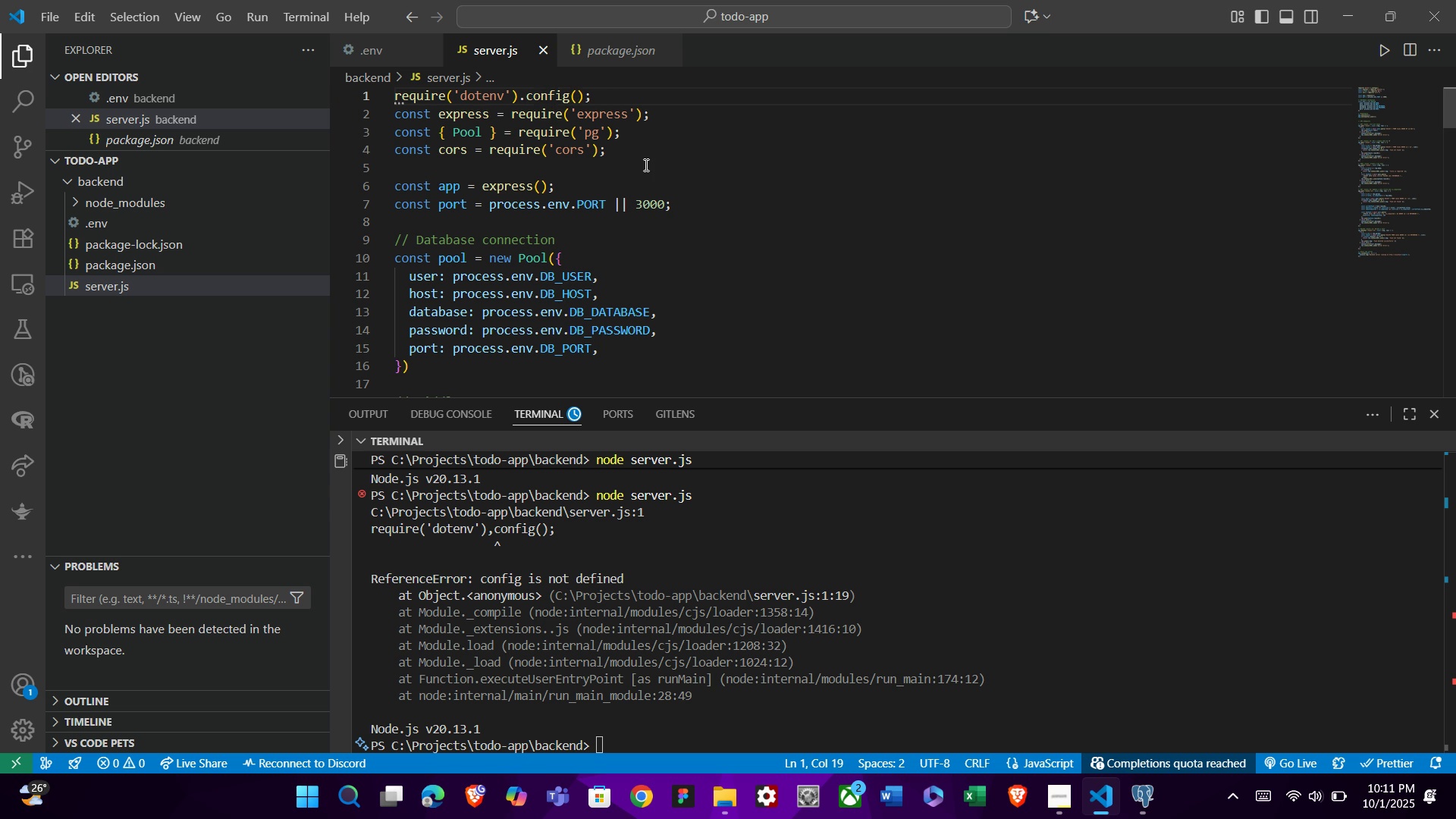 
left_click([645, 165])
 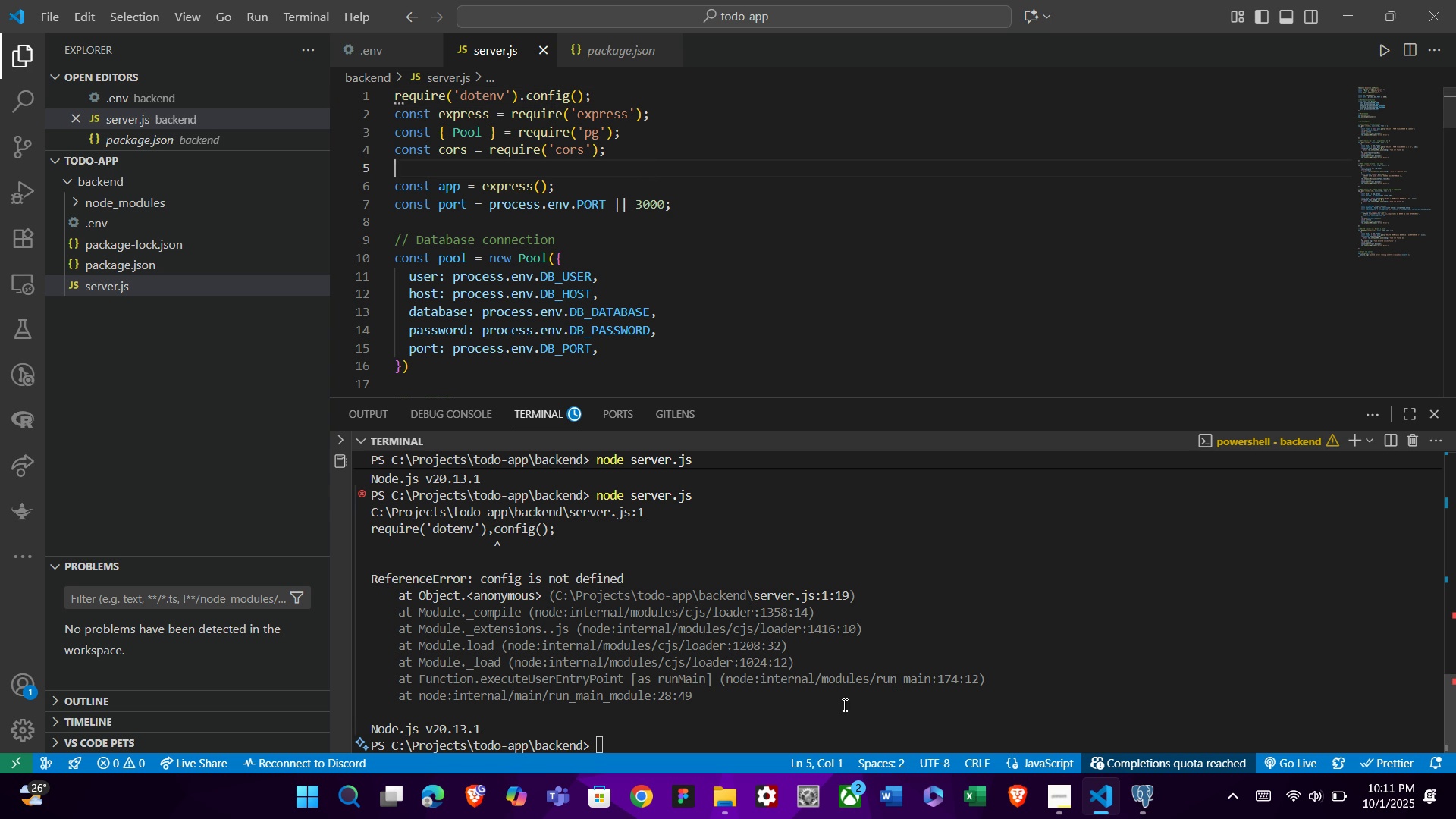 
left_click([844, 704])
 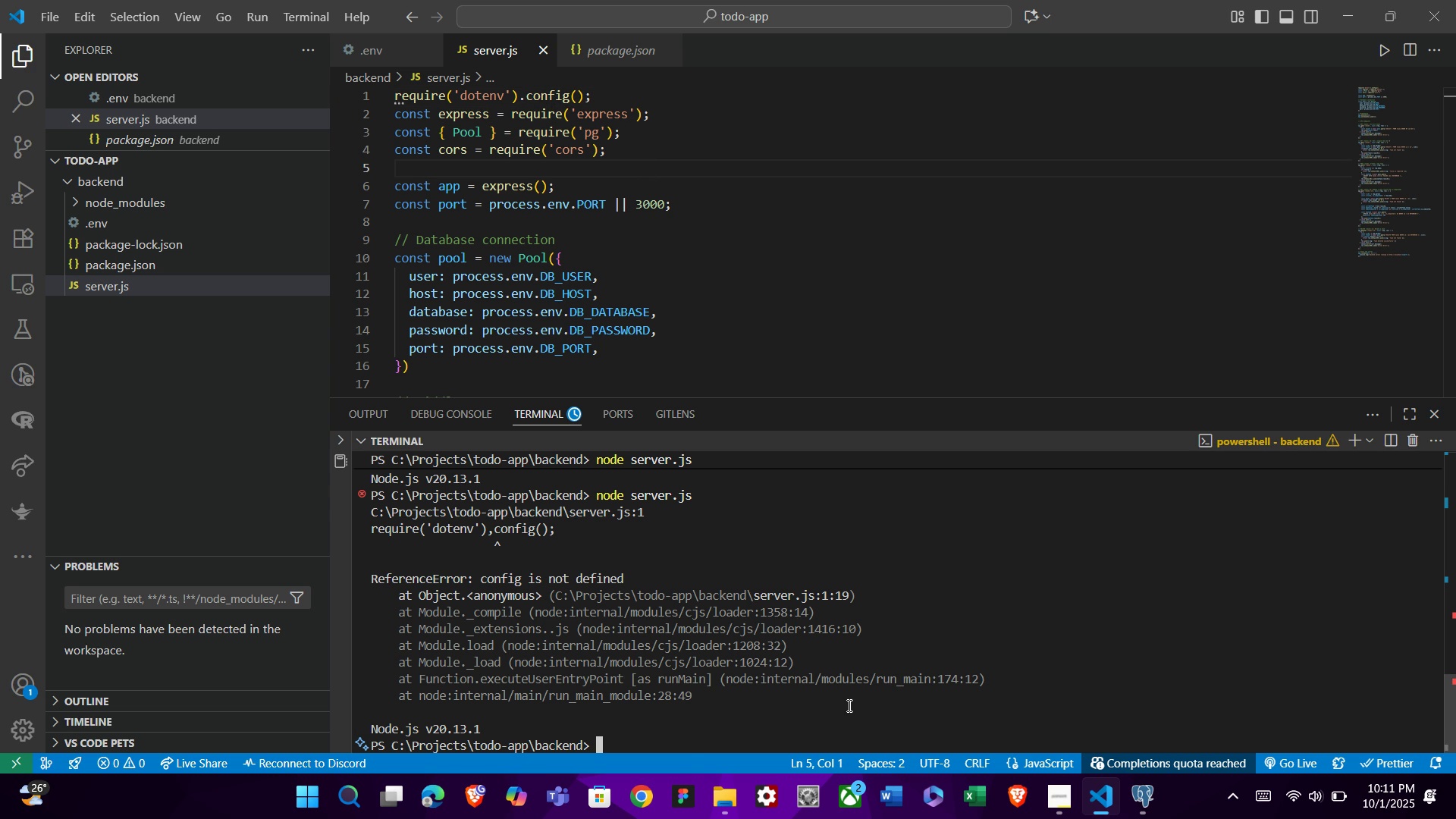 
key(ArrowUp)
 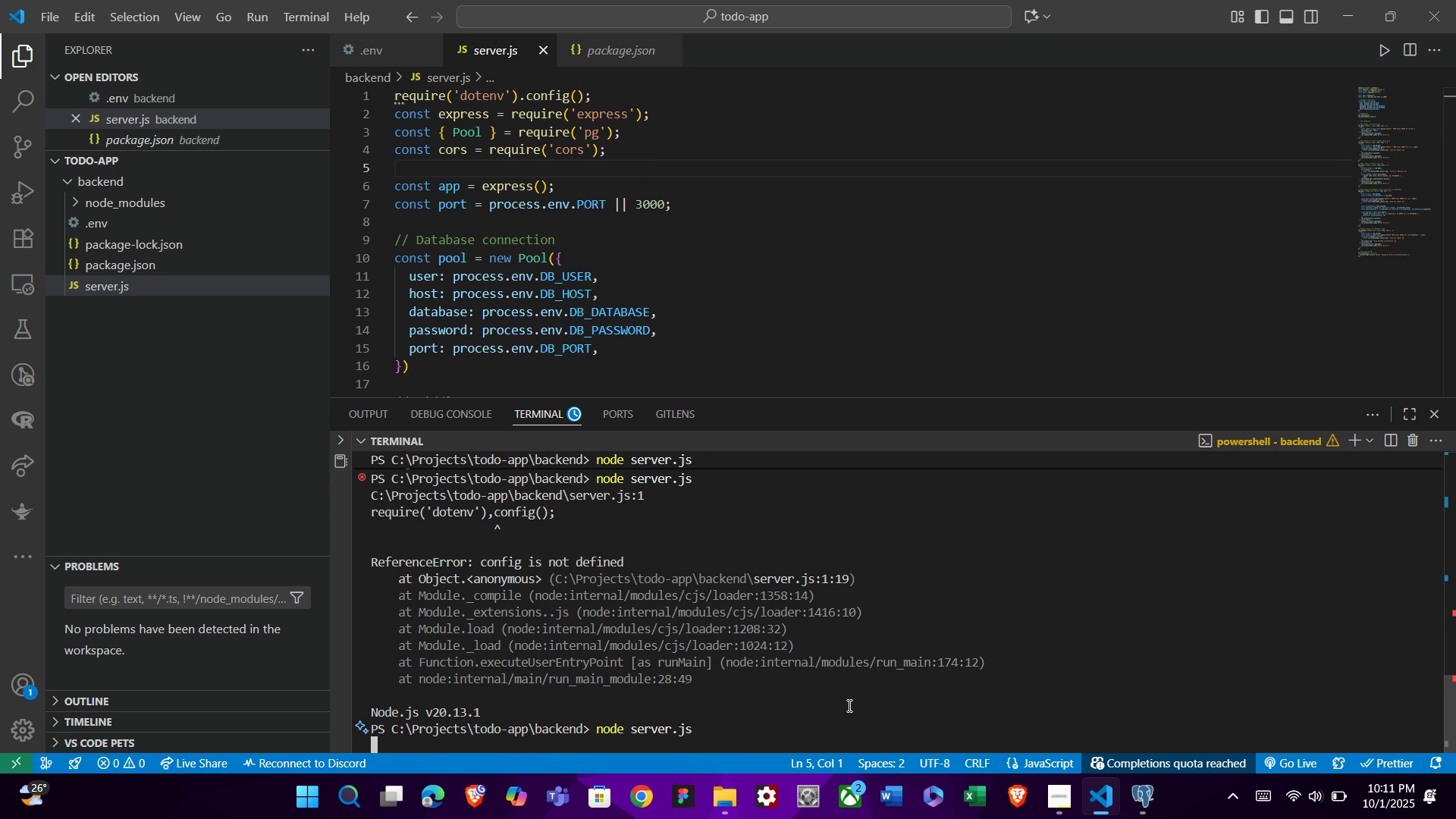 
key(Enter)
 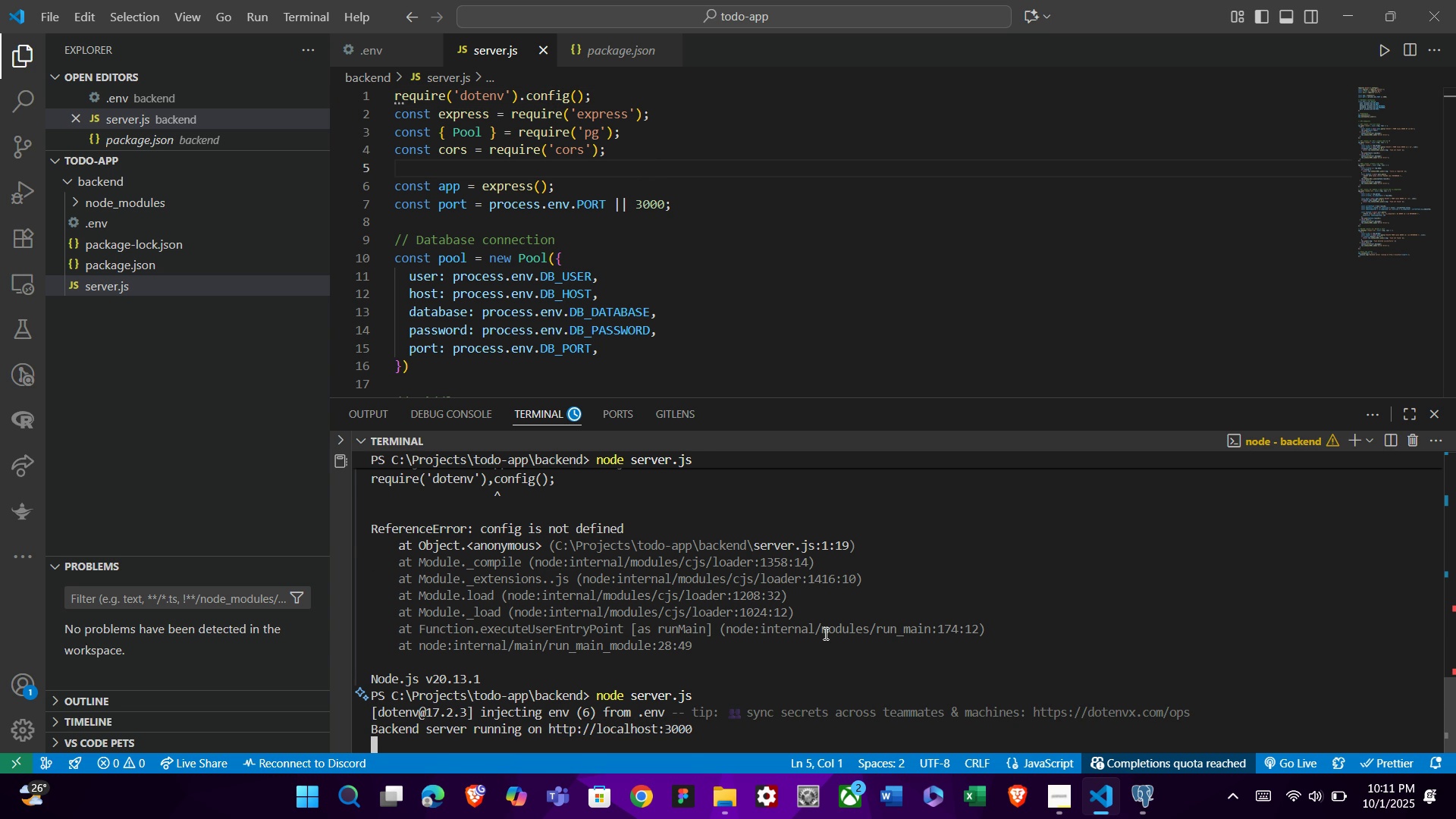 
wait(10.82)
 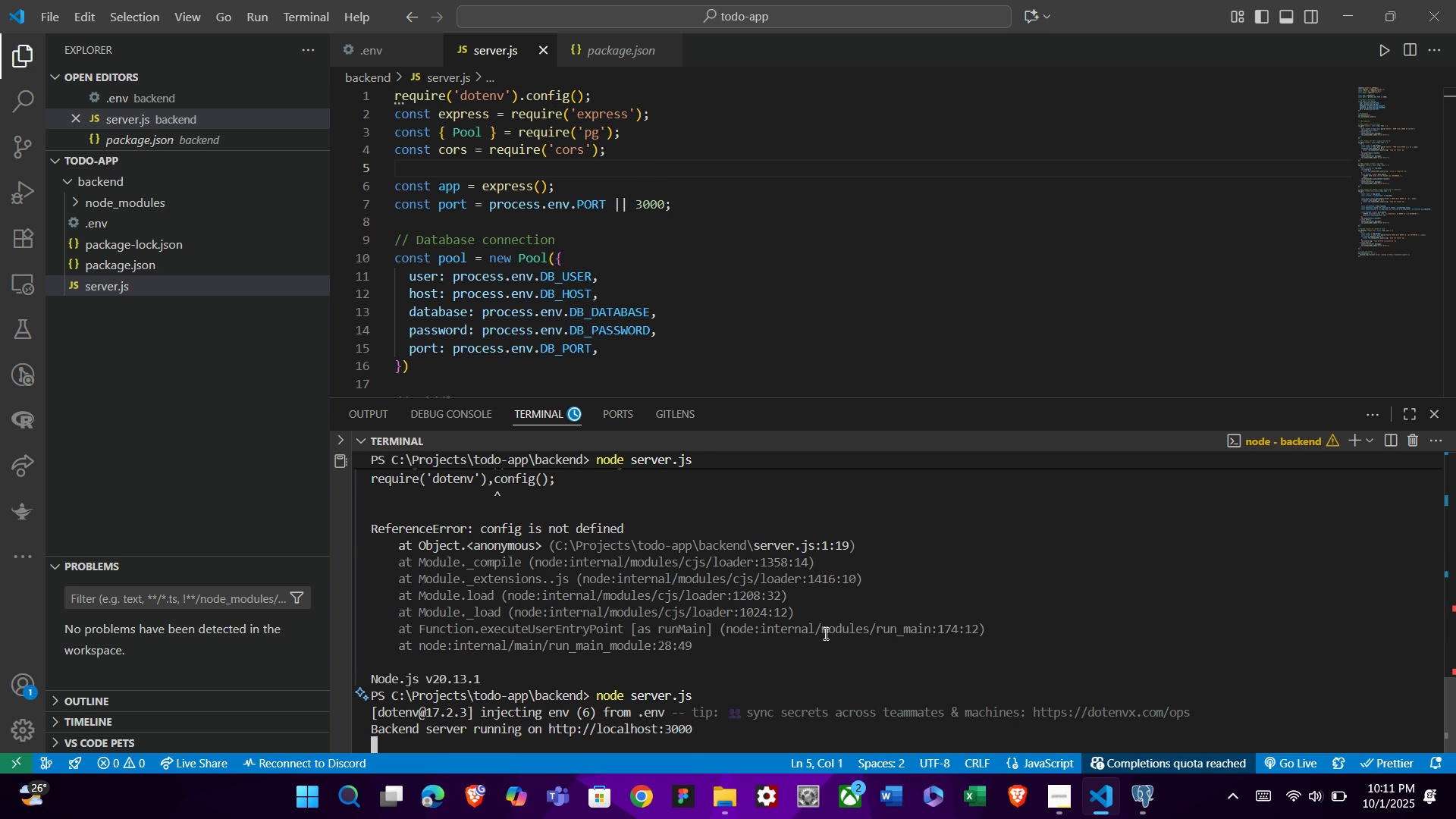 
left_click([811, 727])
 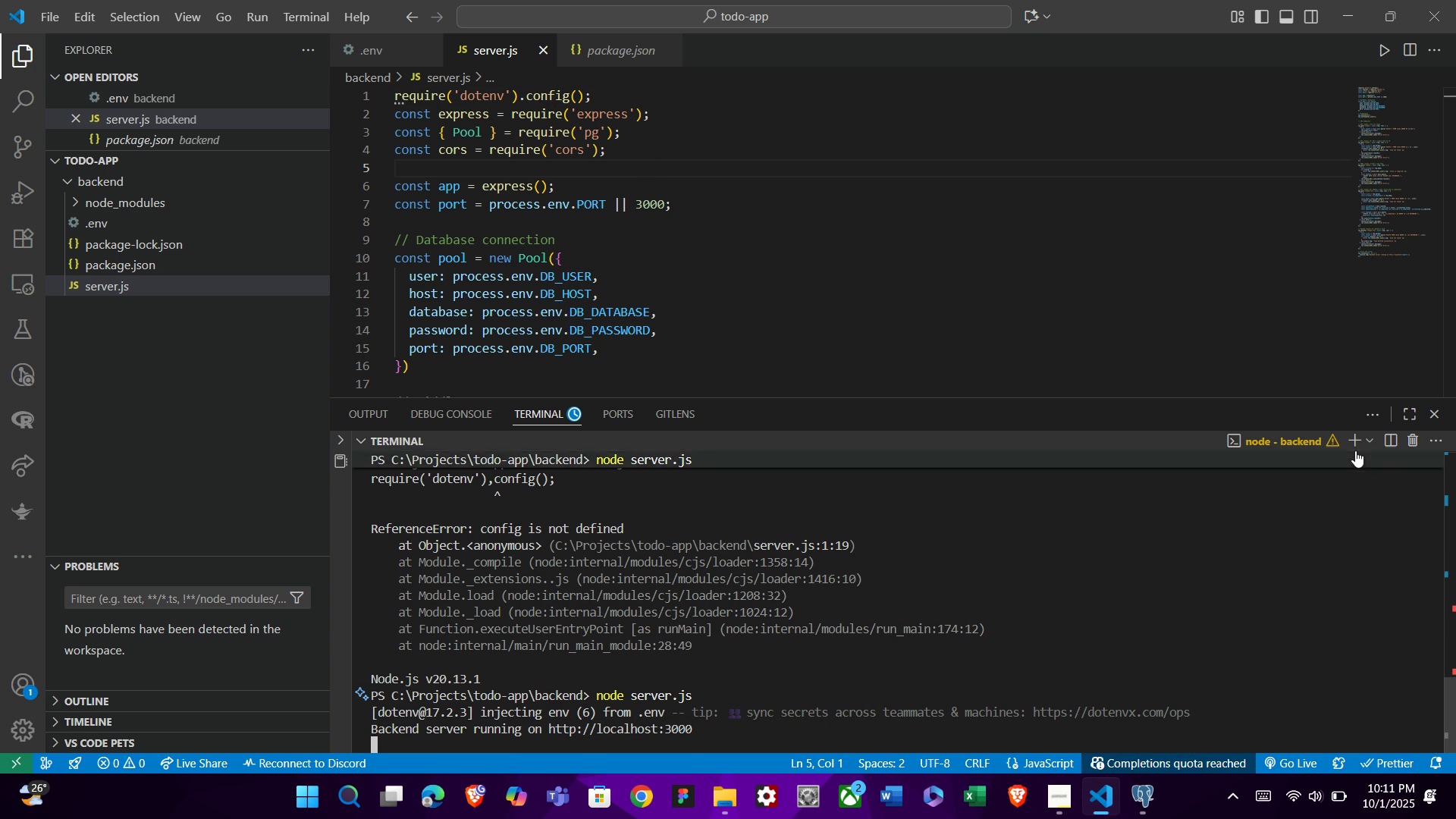 
left_click([1356, 449])
 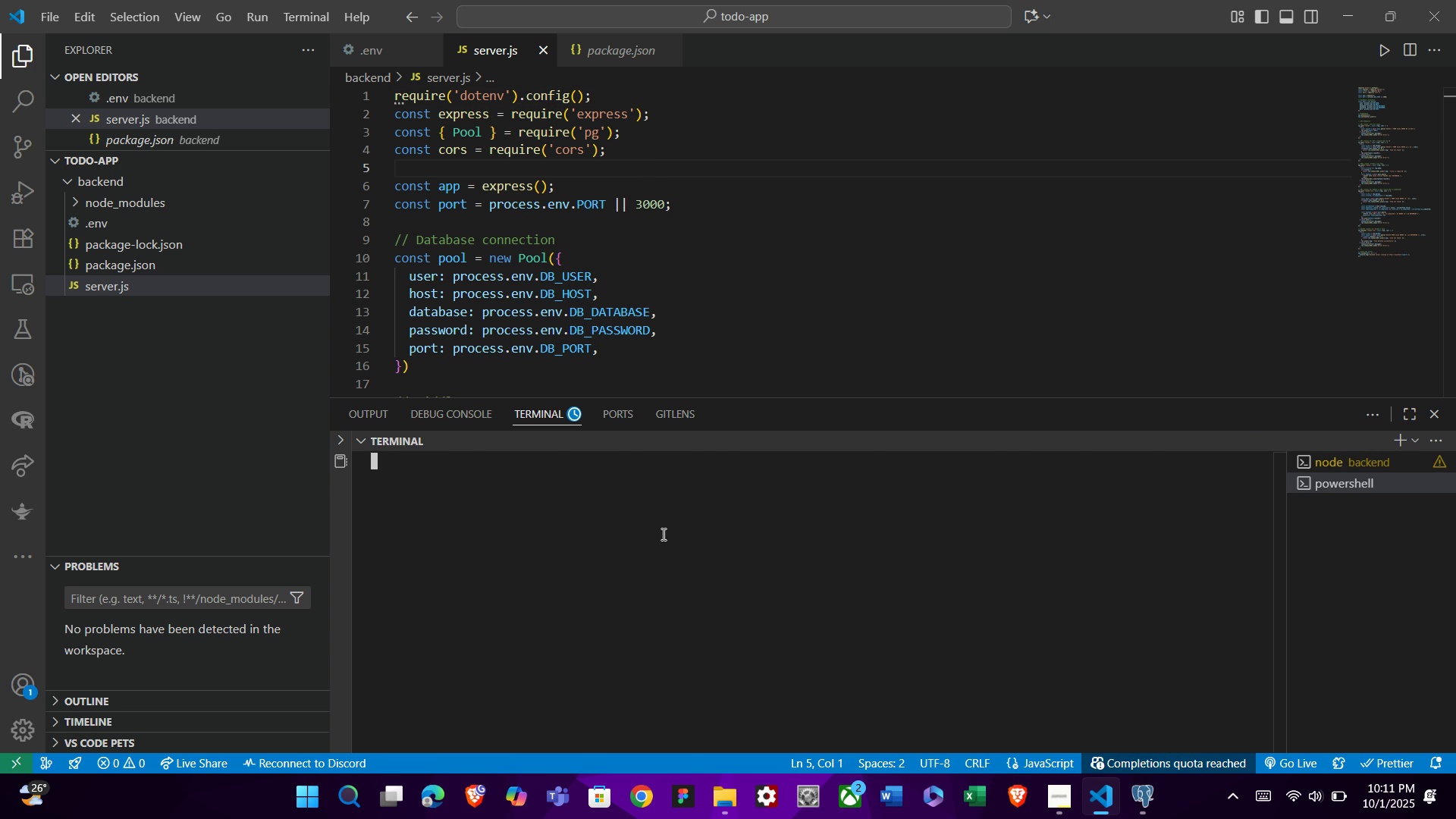 
left_click([662, 534])